 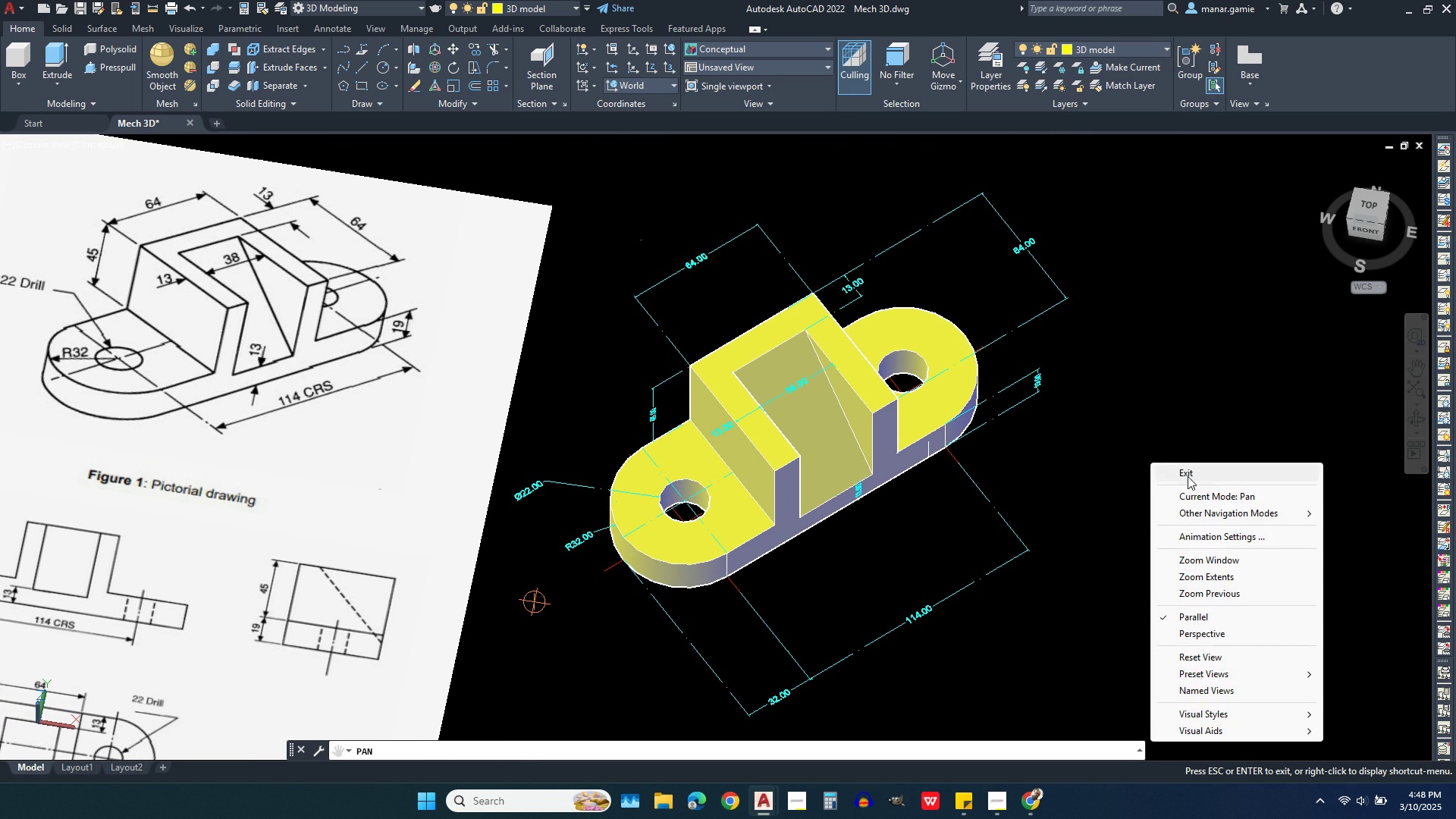 
left_click([1193, 476])
 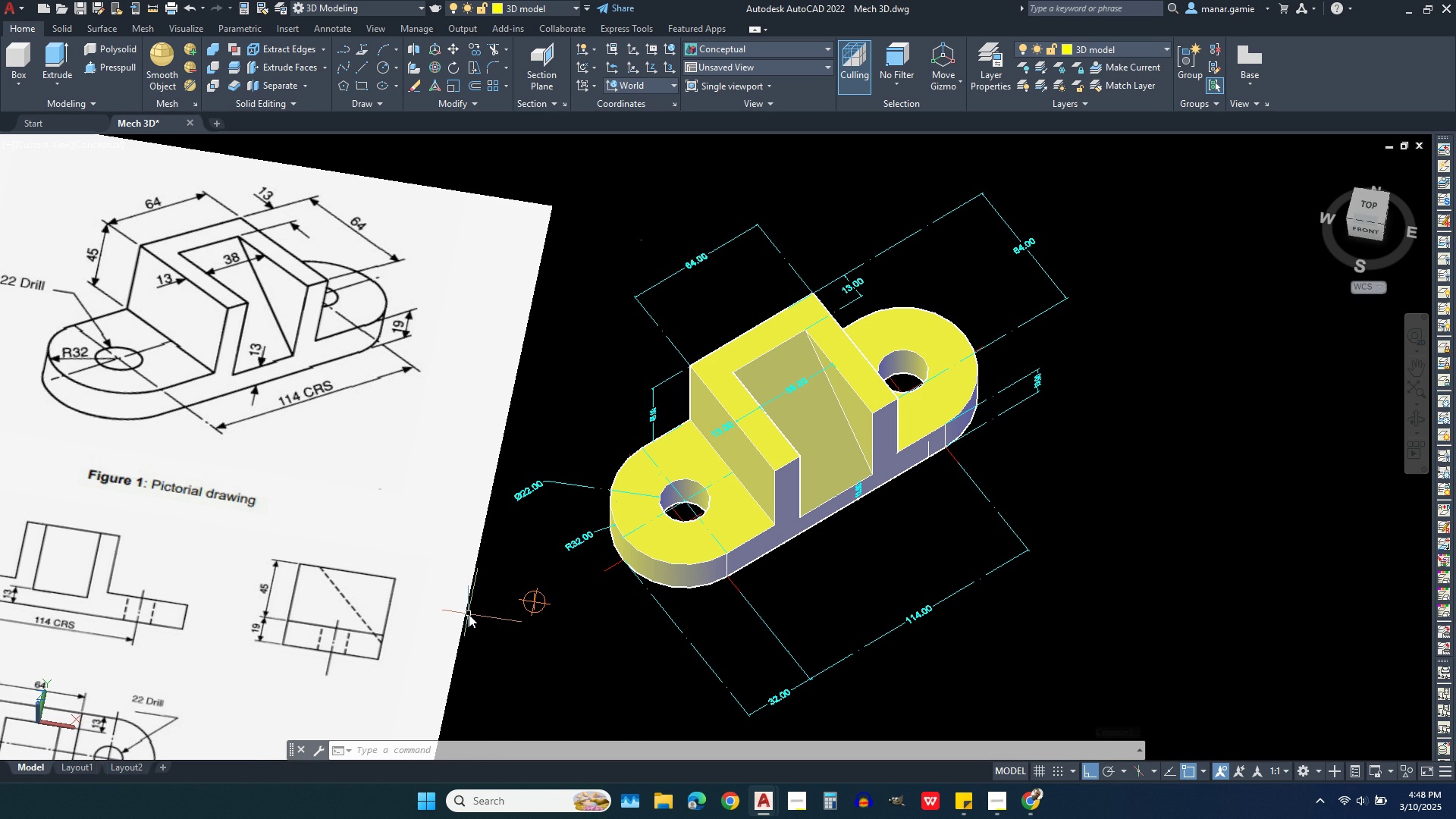 
wait(15.23)
 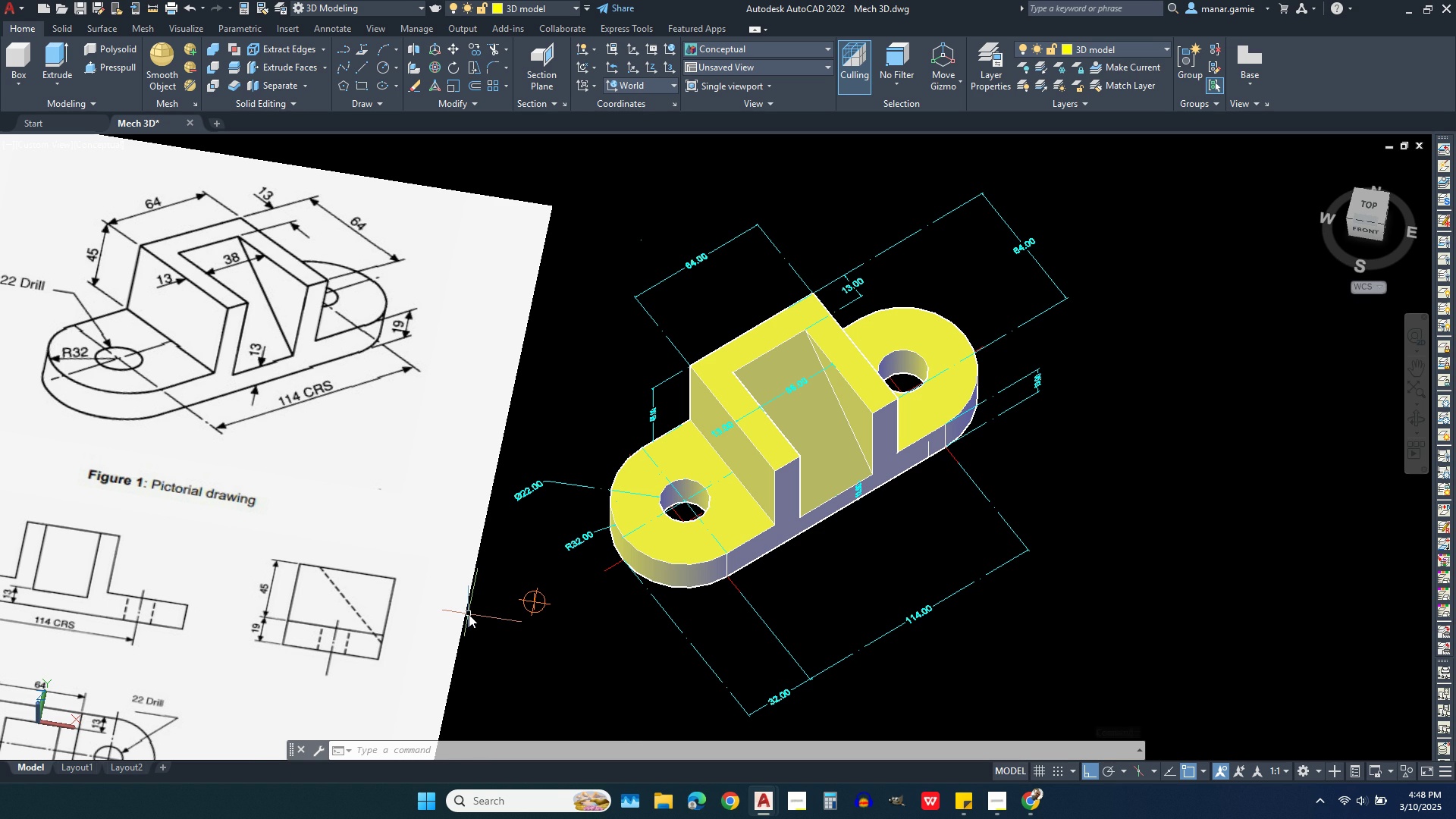 
left_click([67, 197])
 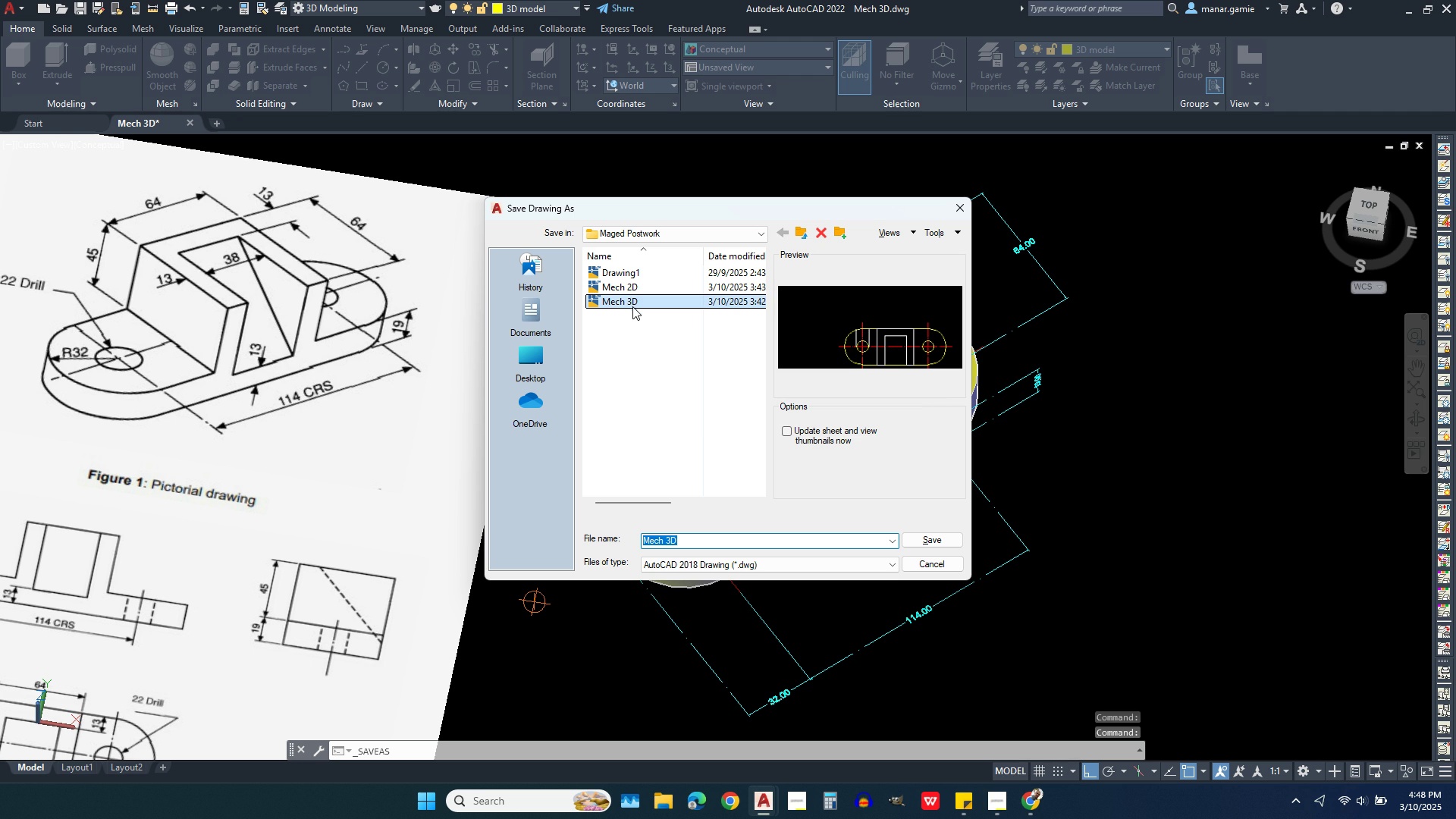 
left_click([638, 301])
 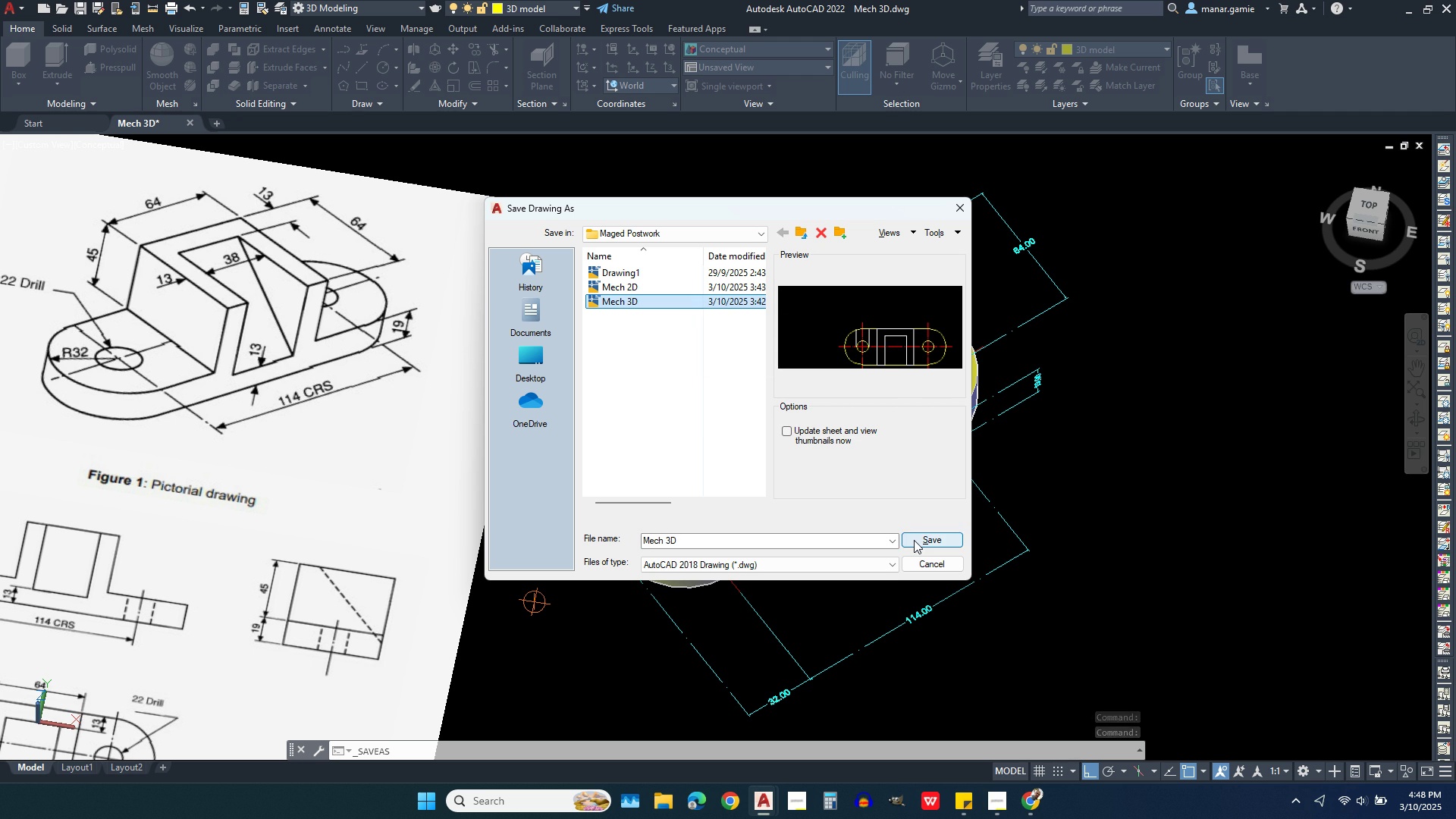 